 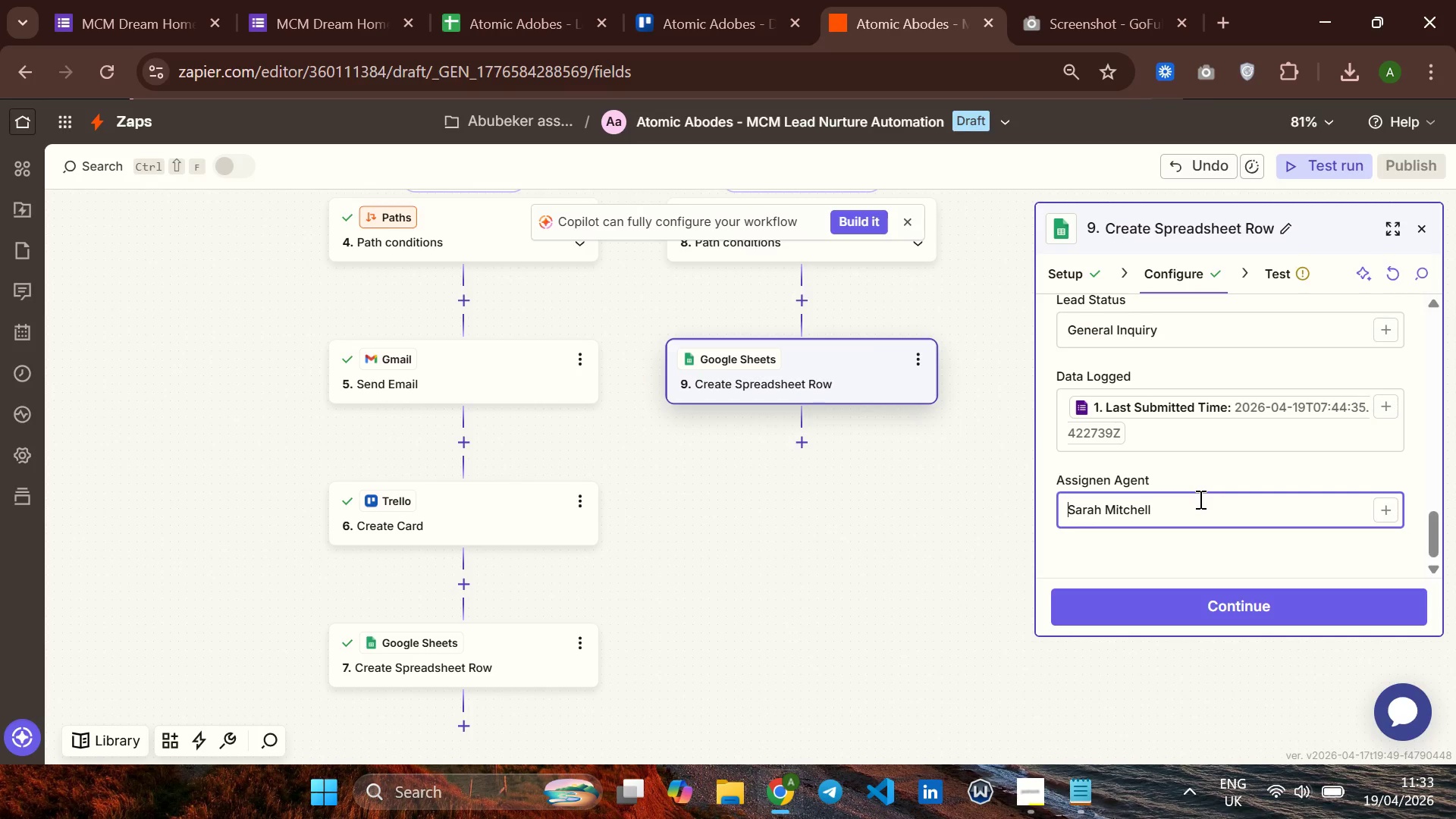 
left_click([1194, 513])
 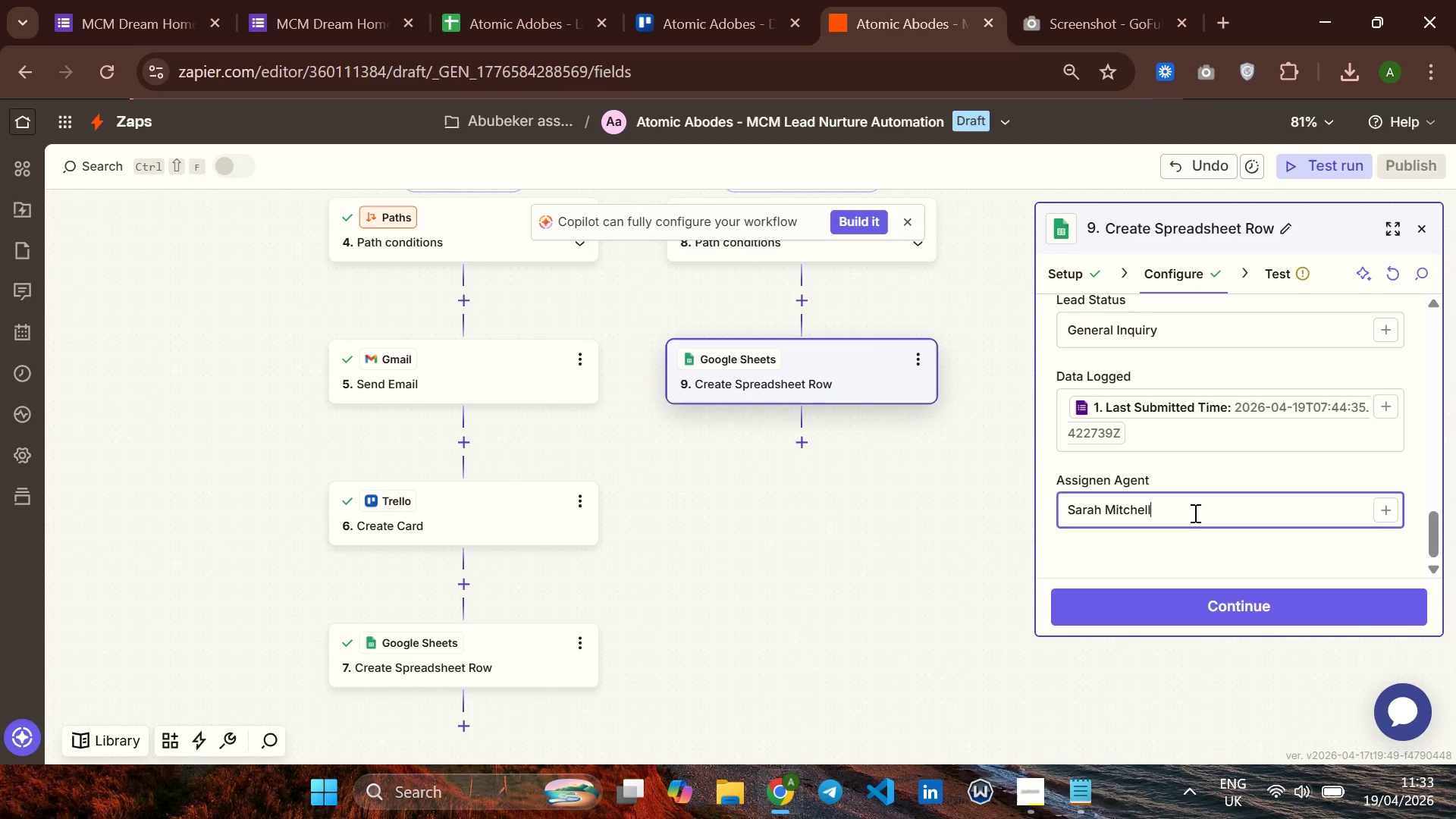 
hold_key(key=Backspace, duration=1.14)
 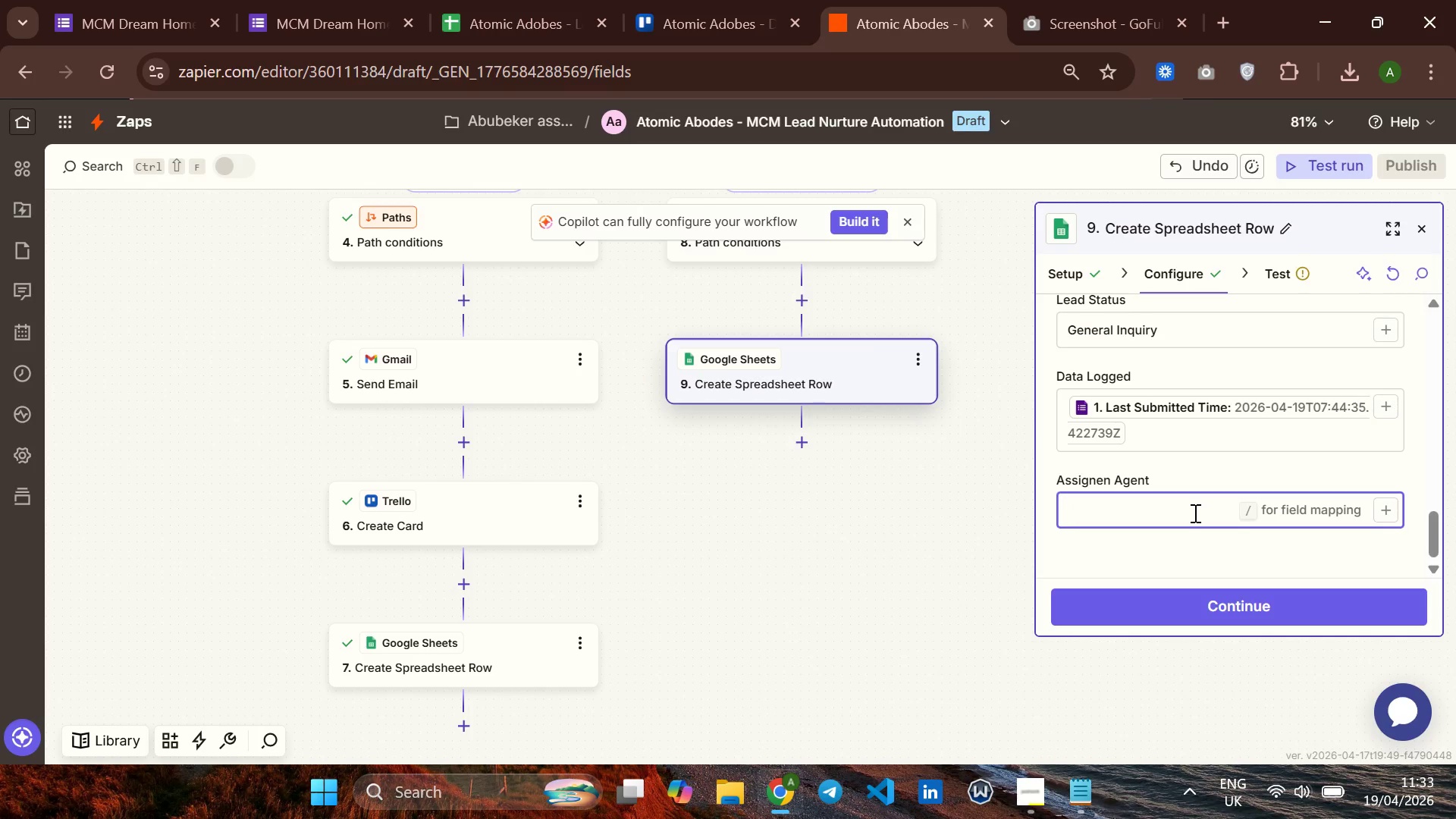 
type(Unassigned)
 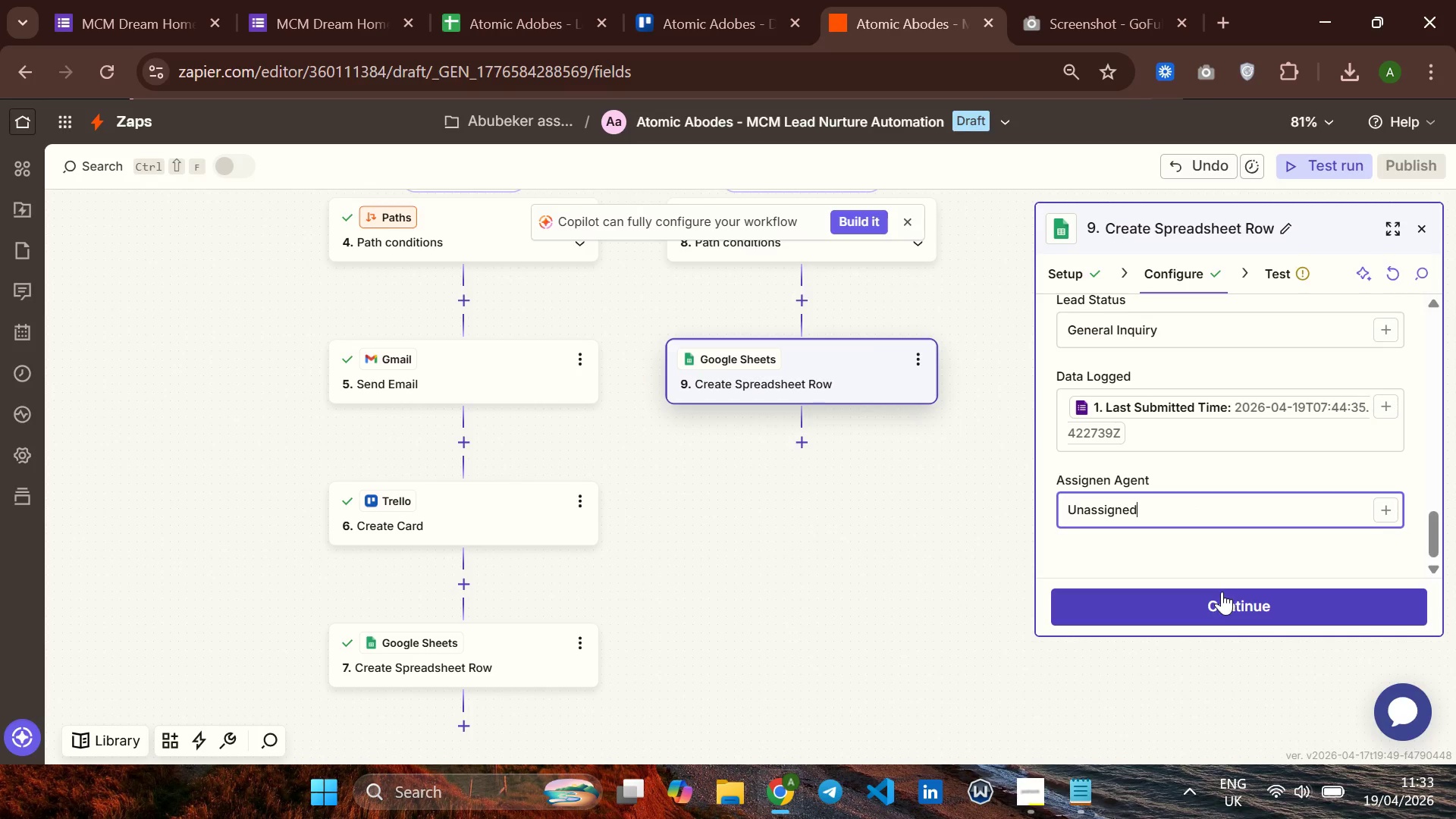 
wait(11.52)
 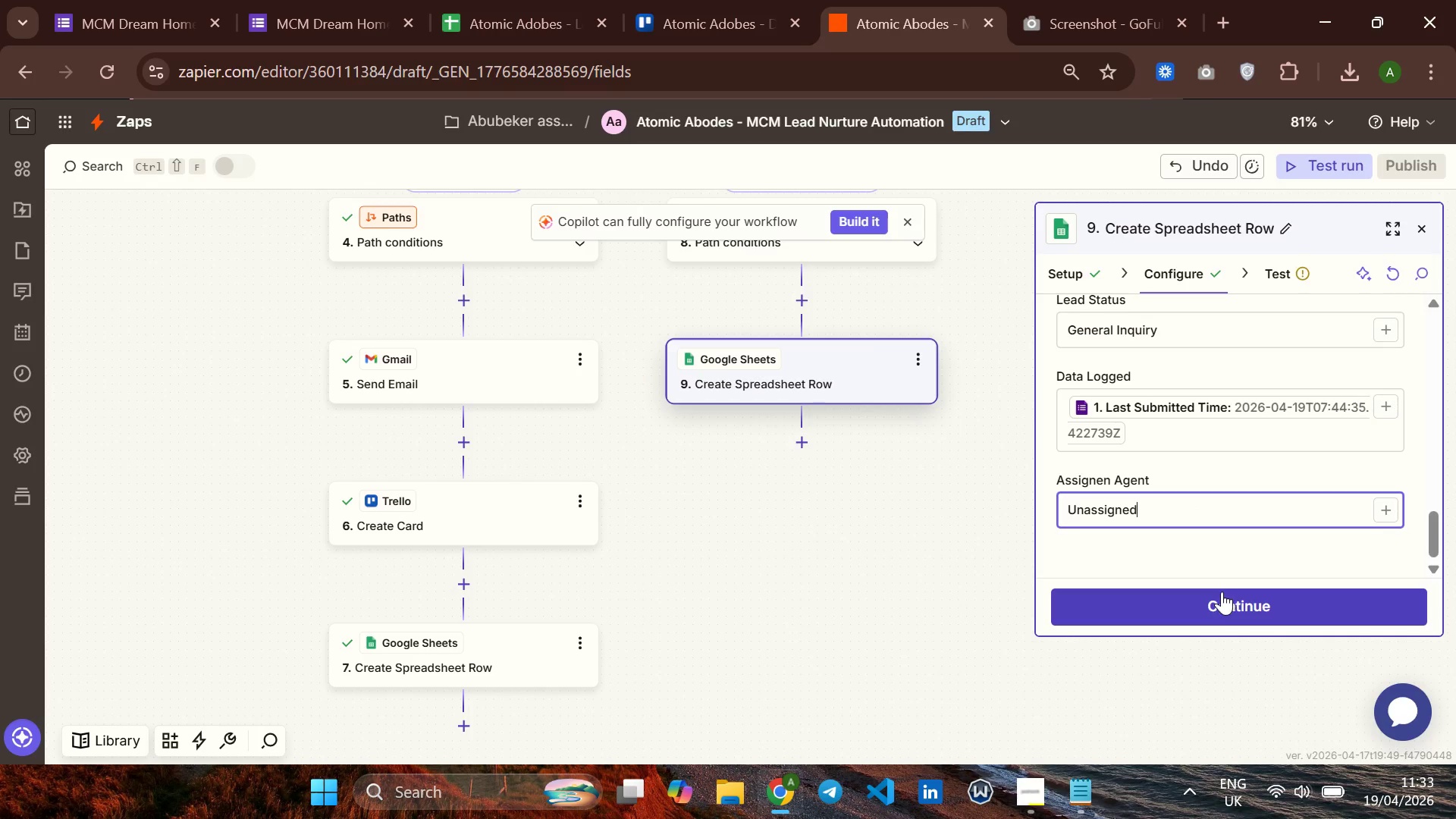 
left_click([1209, 599])
 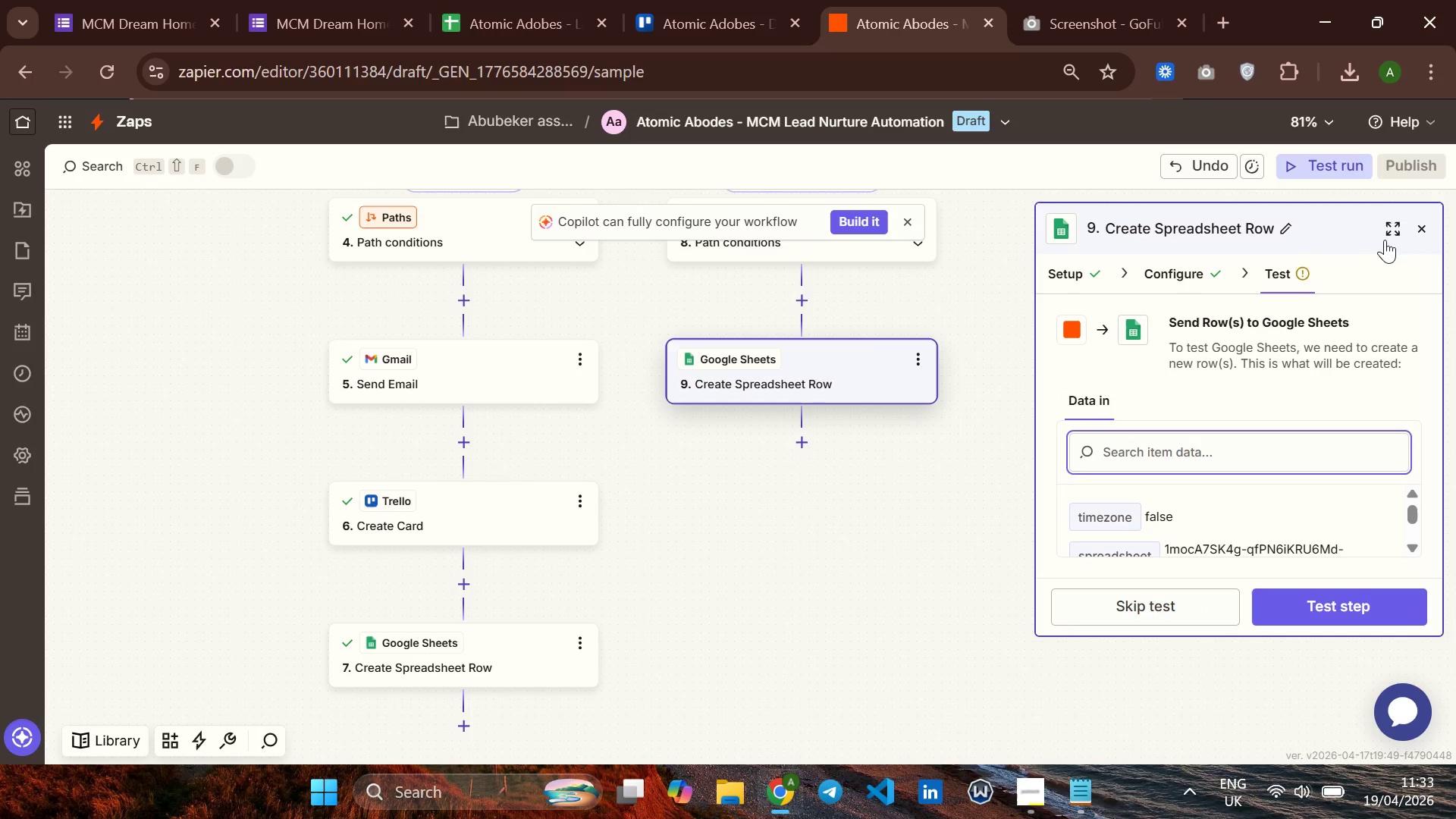 
left_click([1387, 233])
 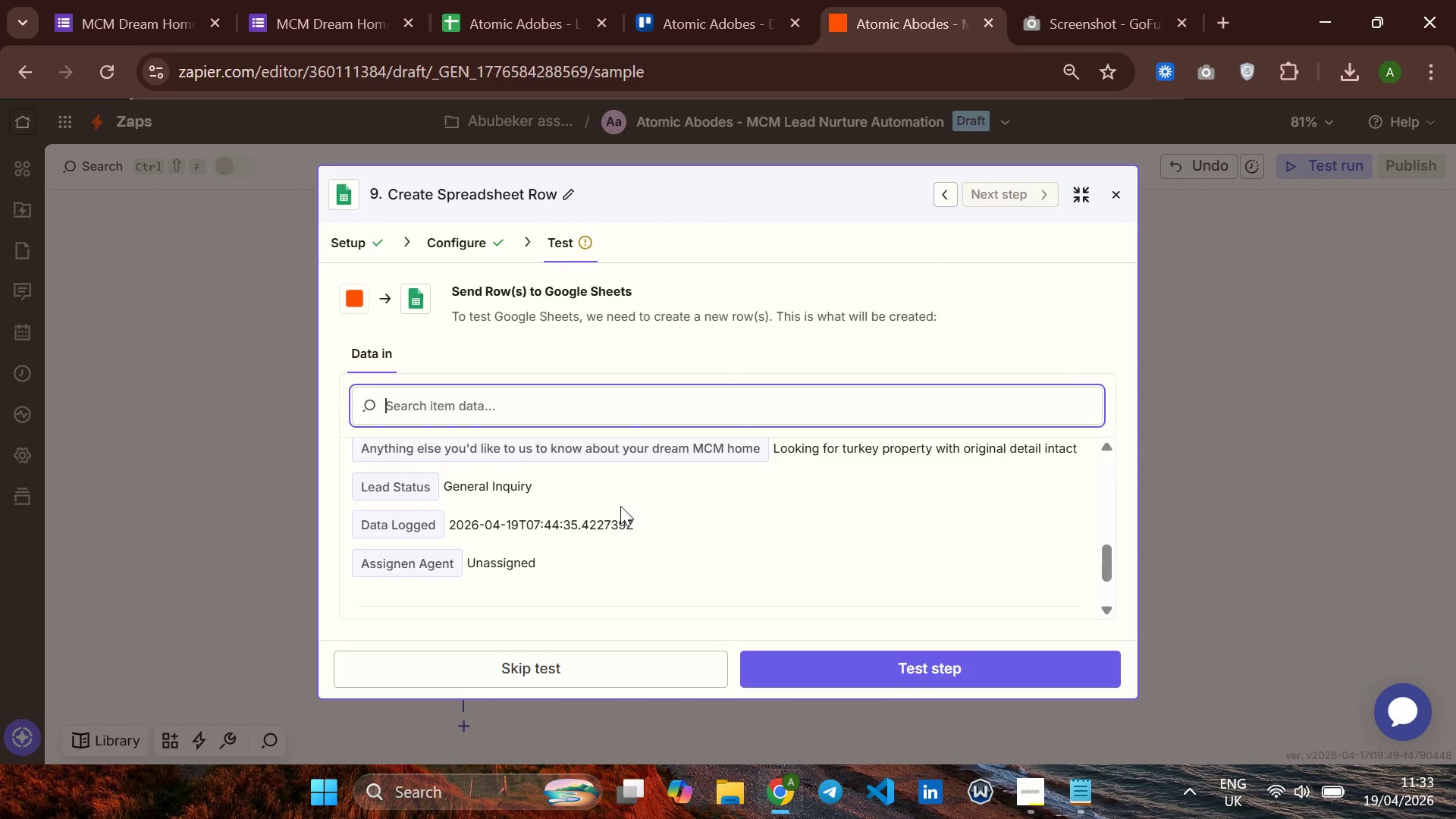 
wait(11.53)
 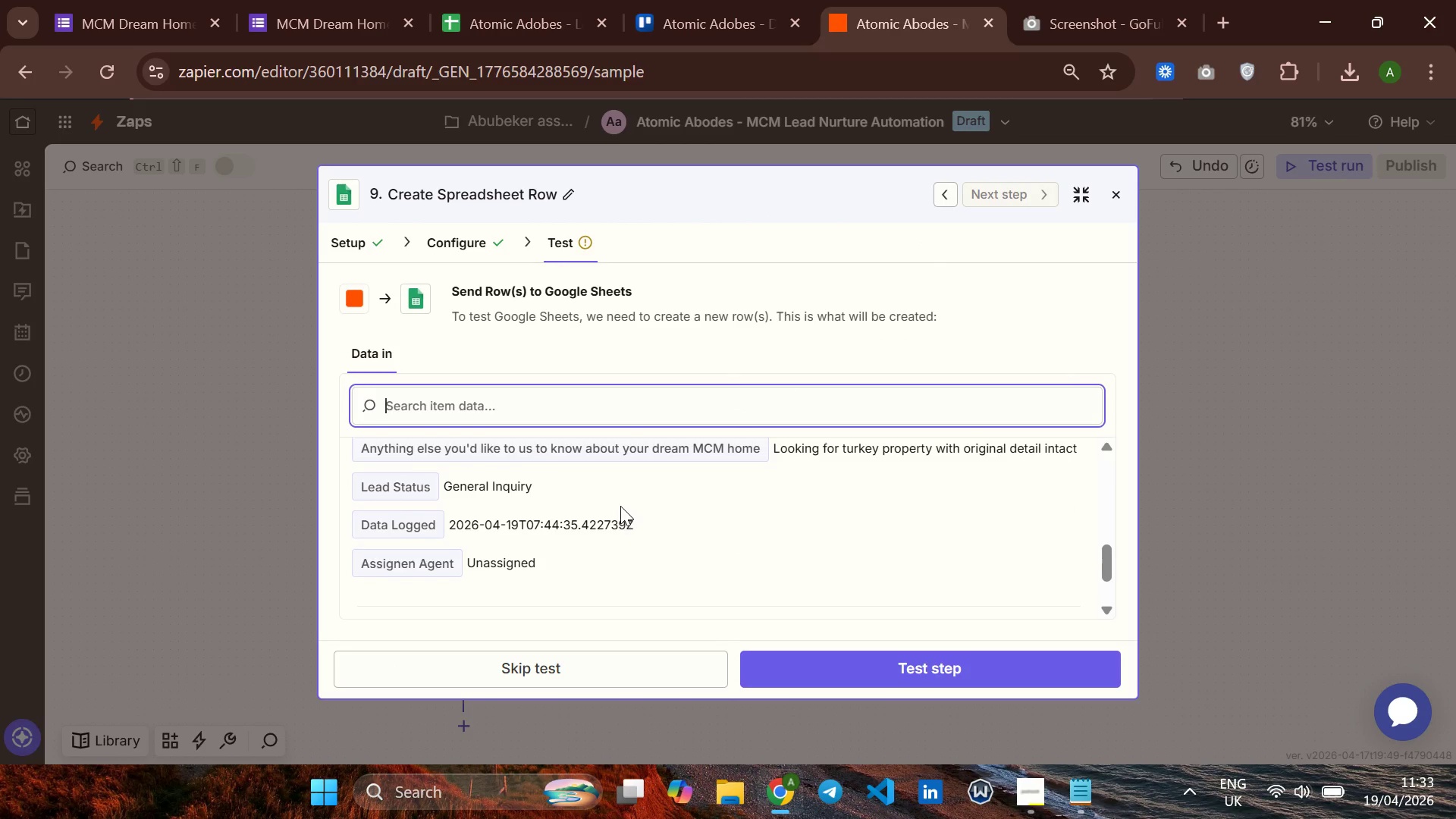 
left_click([872, 665])
 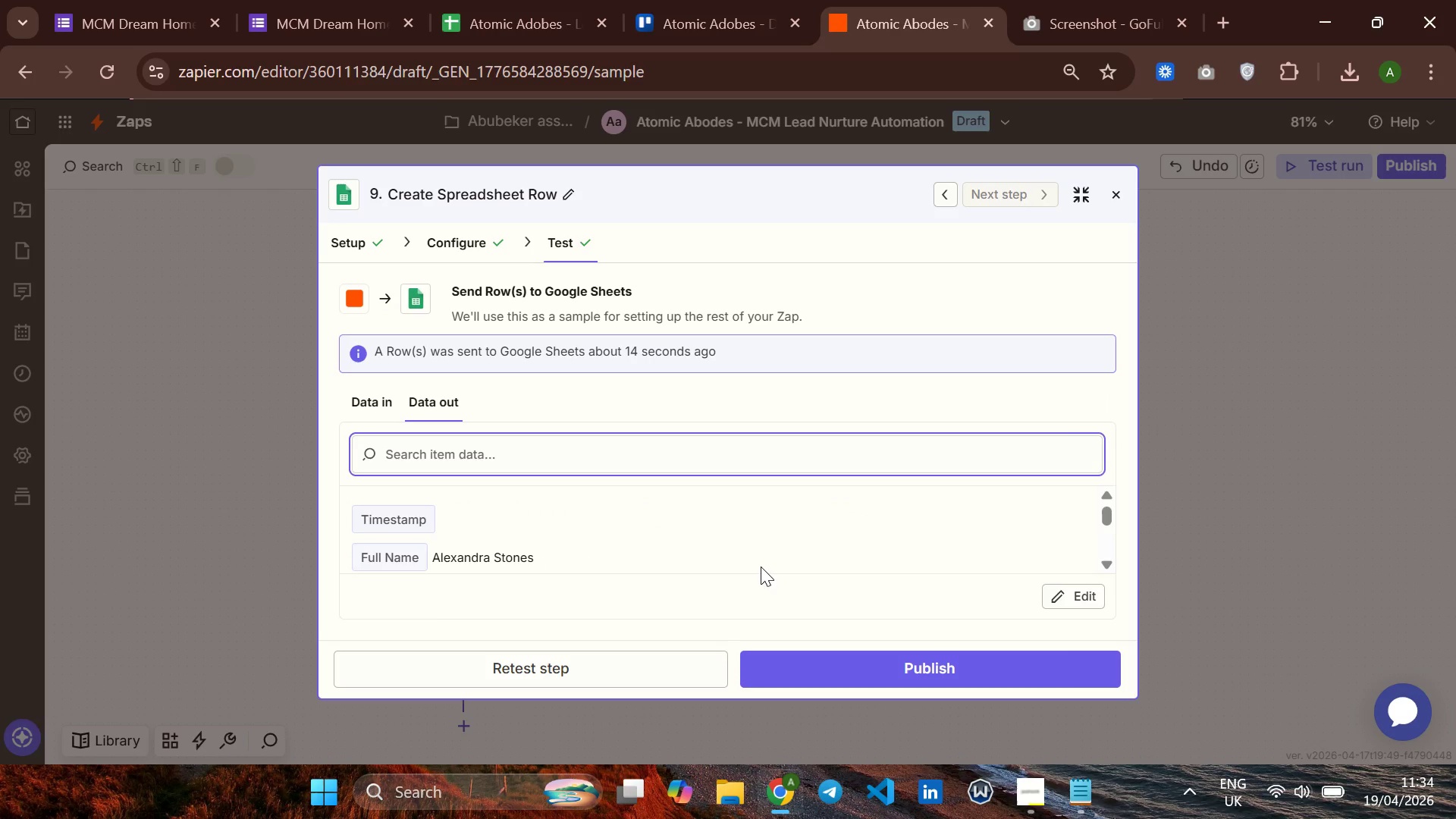 
wait(11.12)
 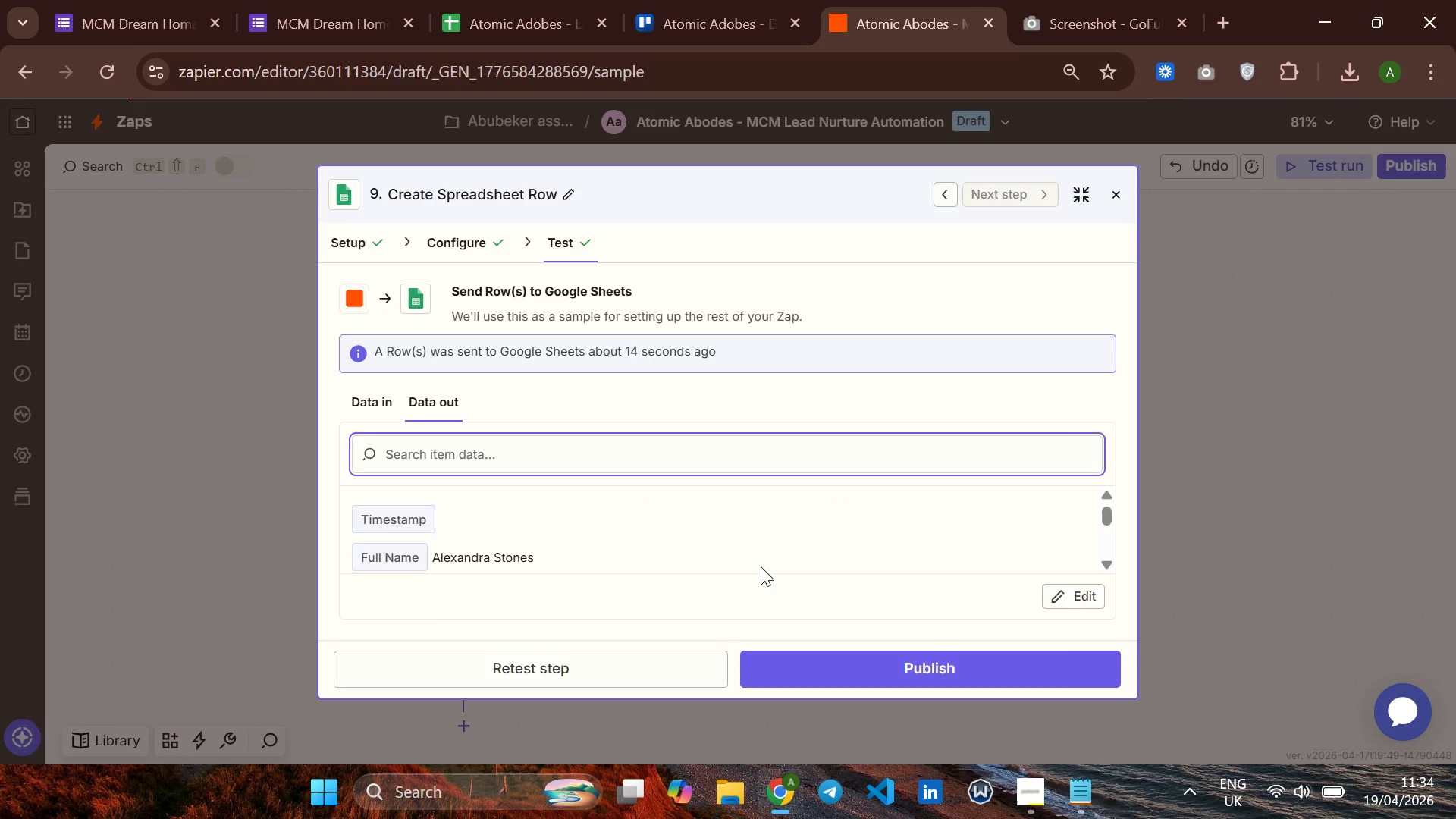 
left_click([1205, 77])
 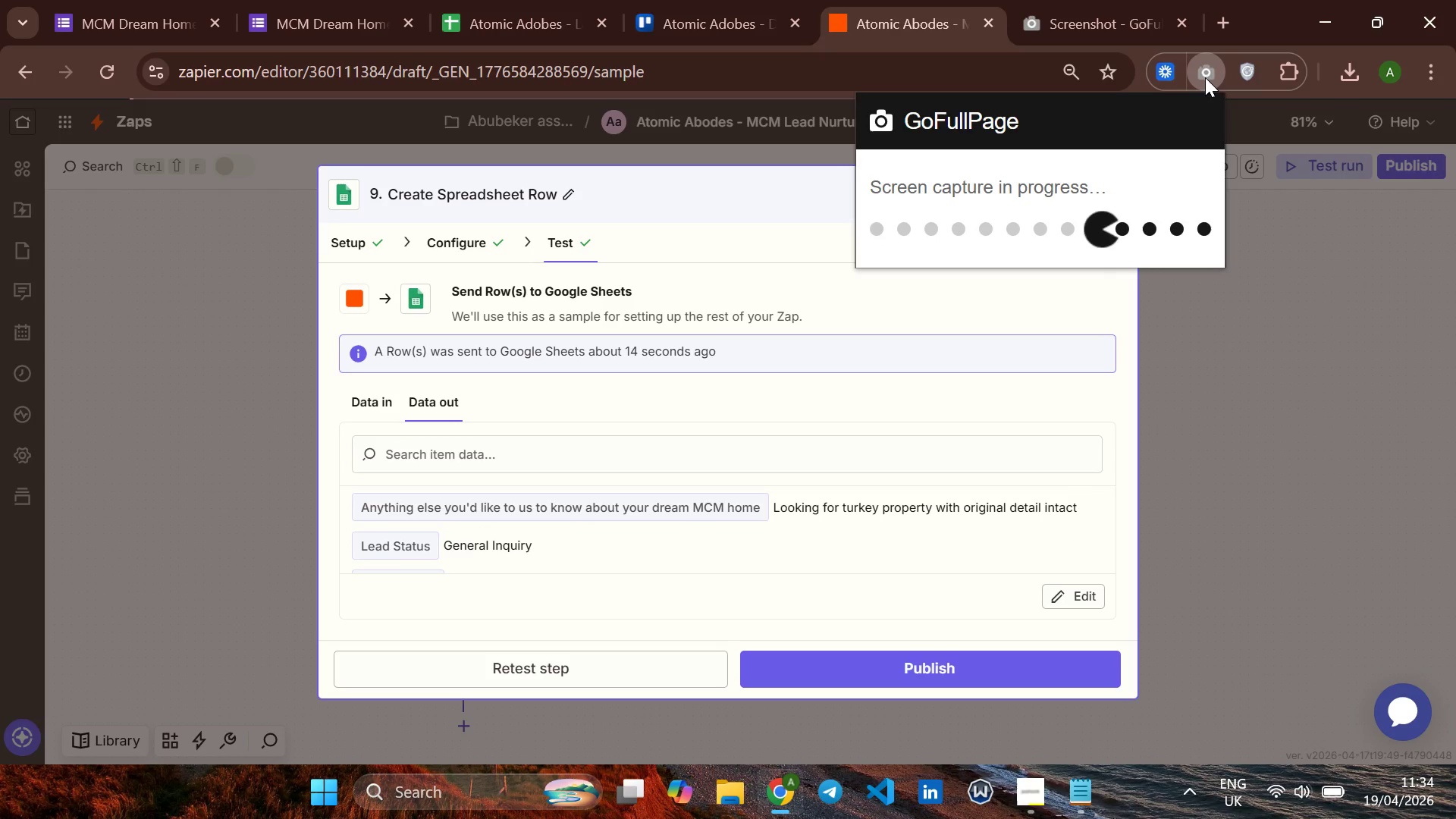 
wait(11.8)
 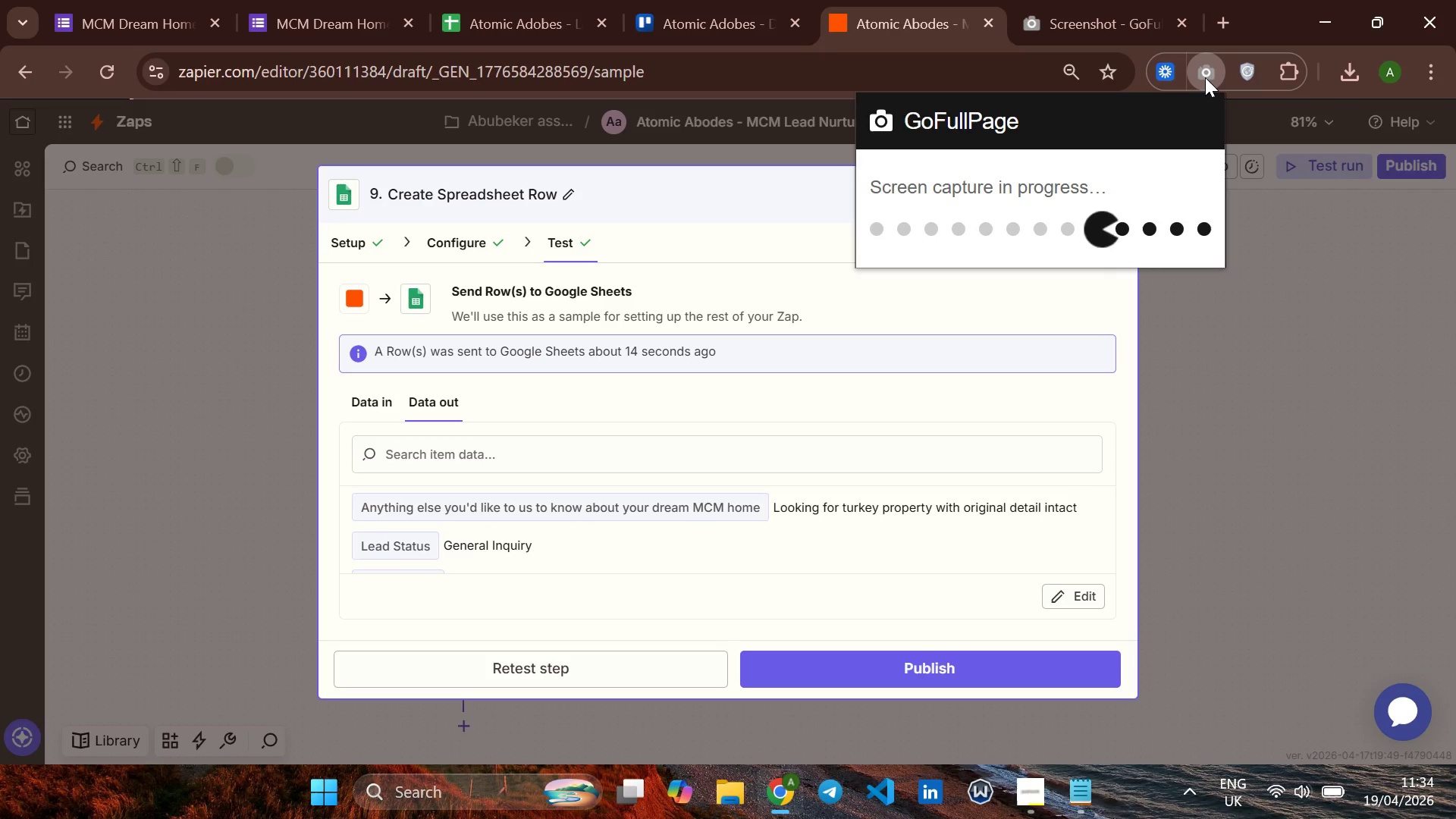 
left_click([1251, 146])
 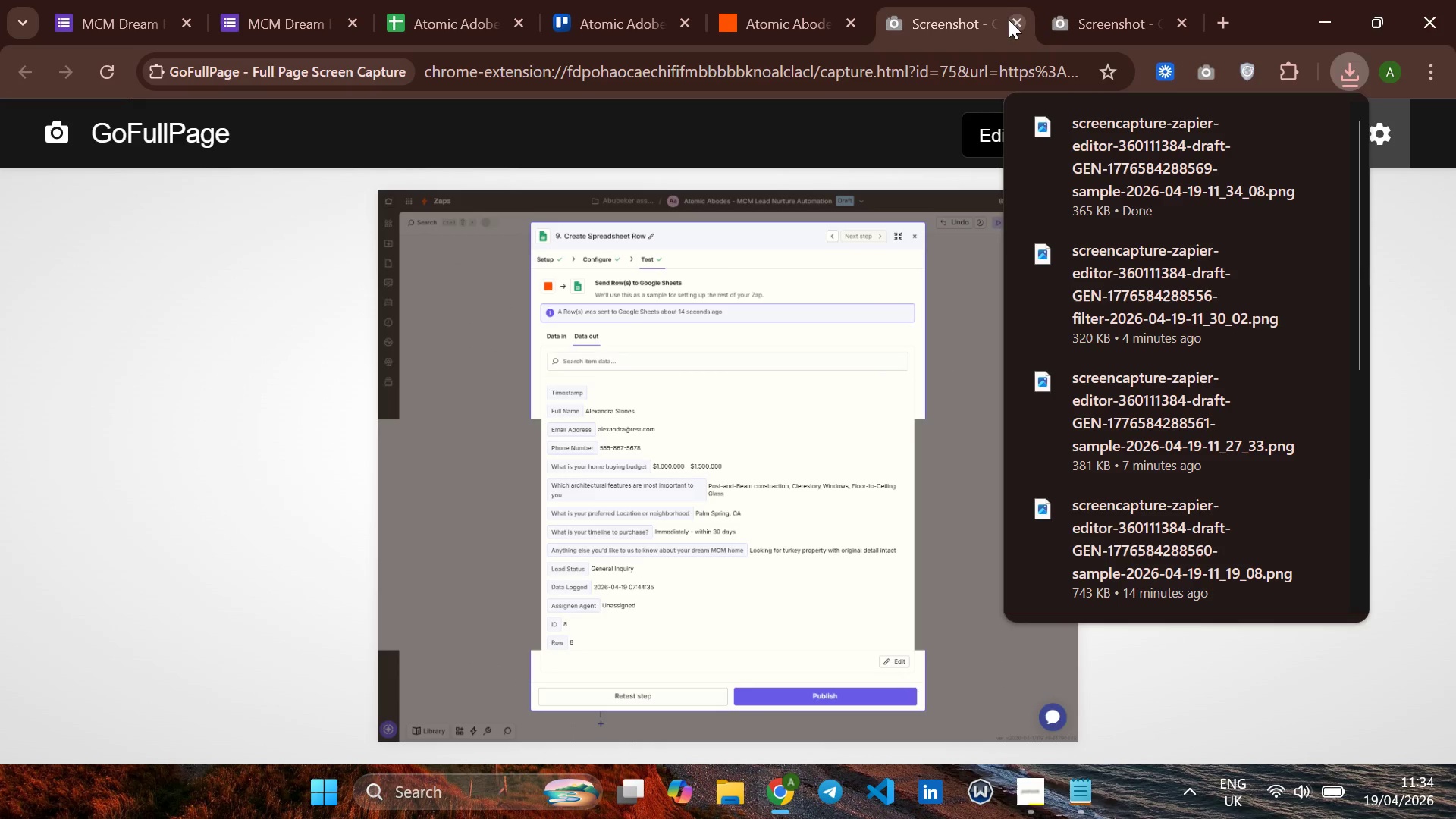 
left_click([1019, 18])
 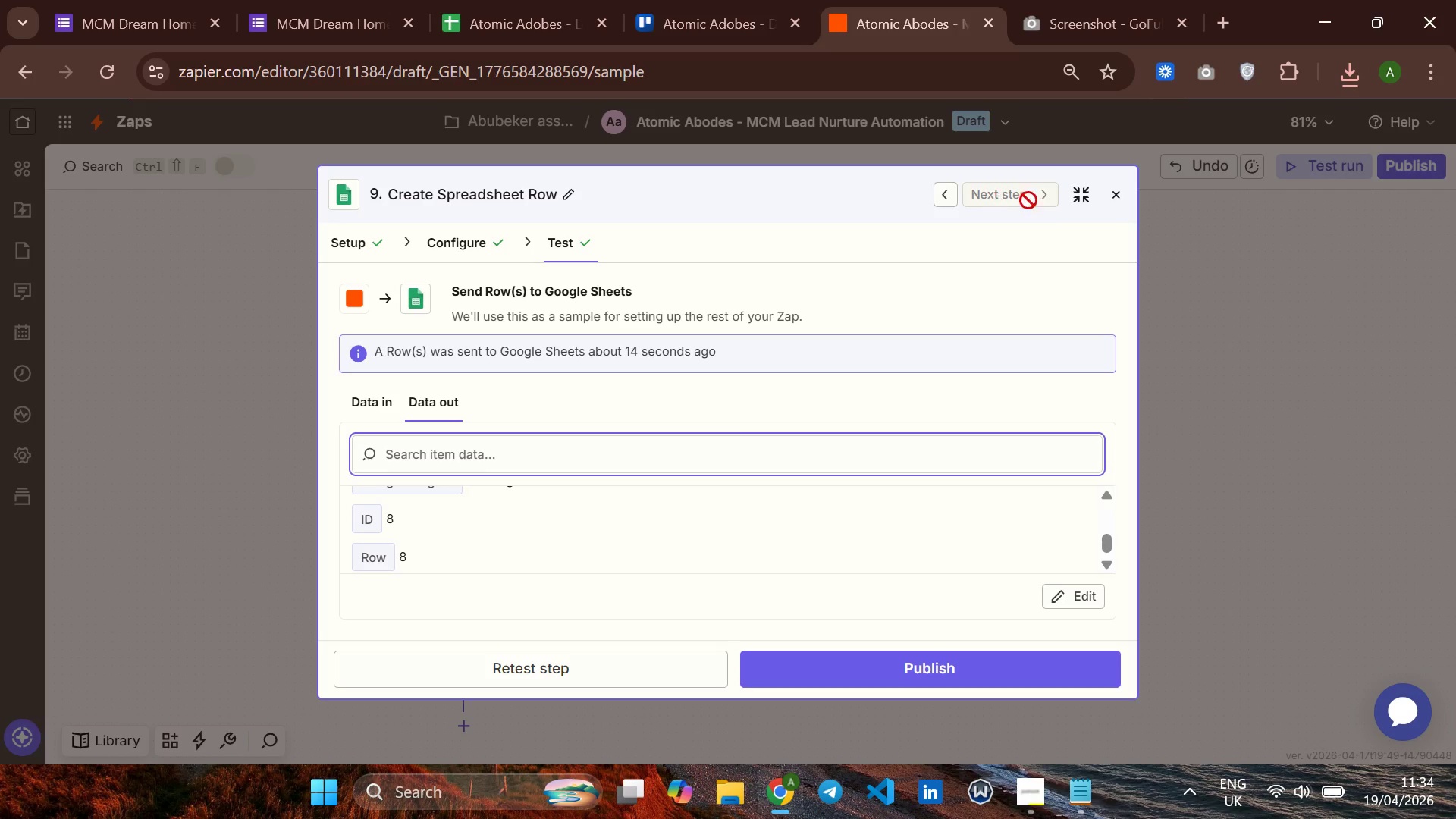 
left_click([1087, 199])
 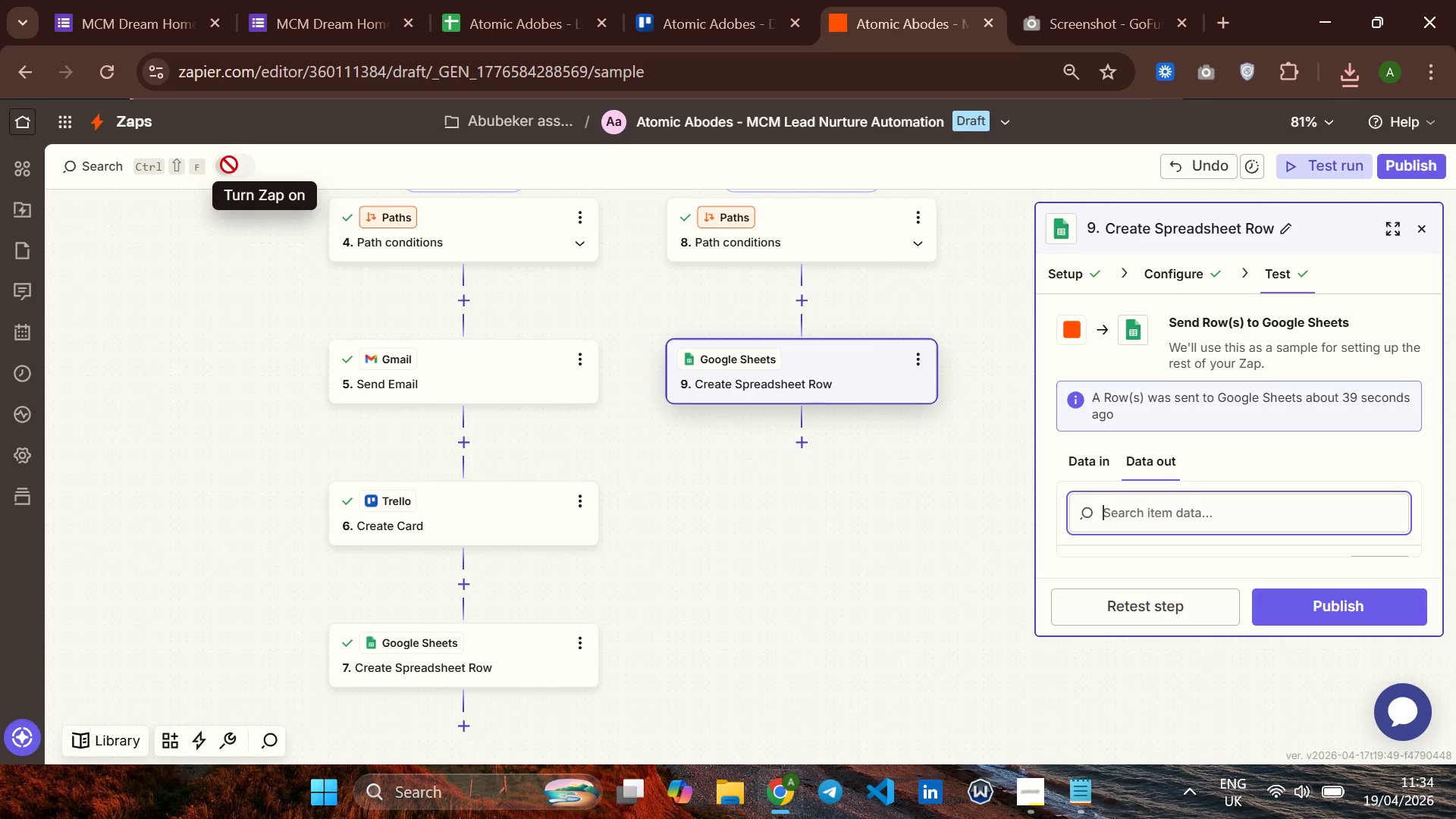 
left_click([228, 176])
 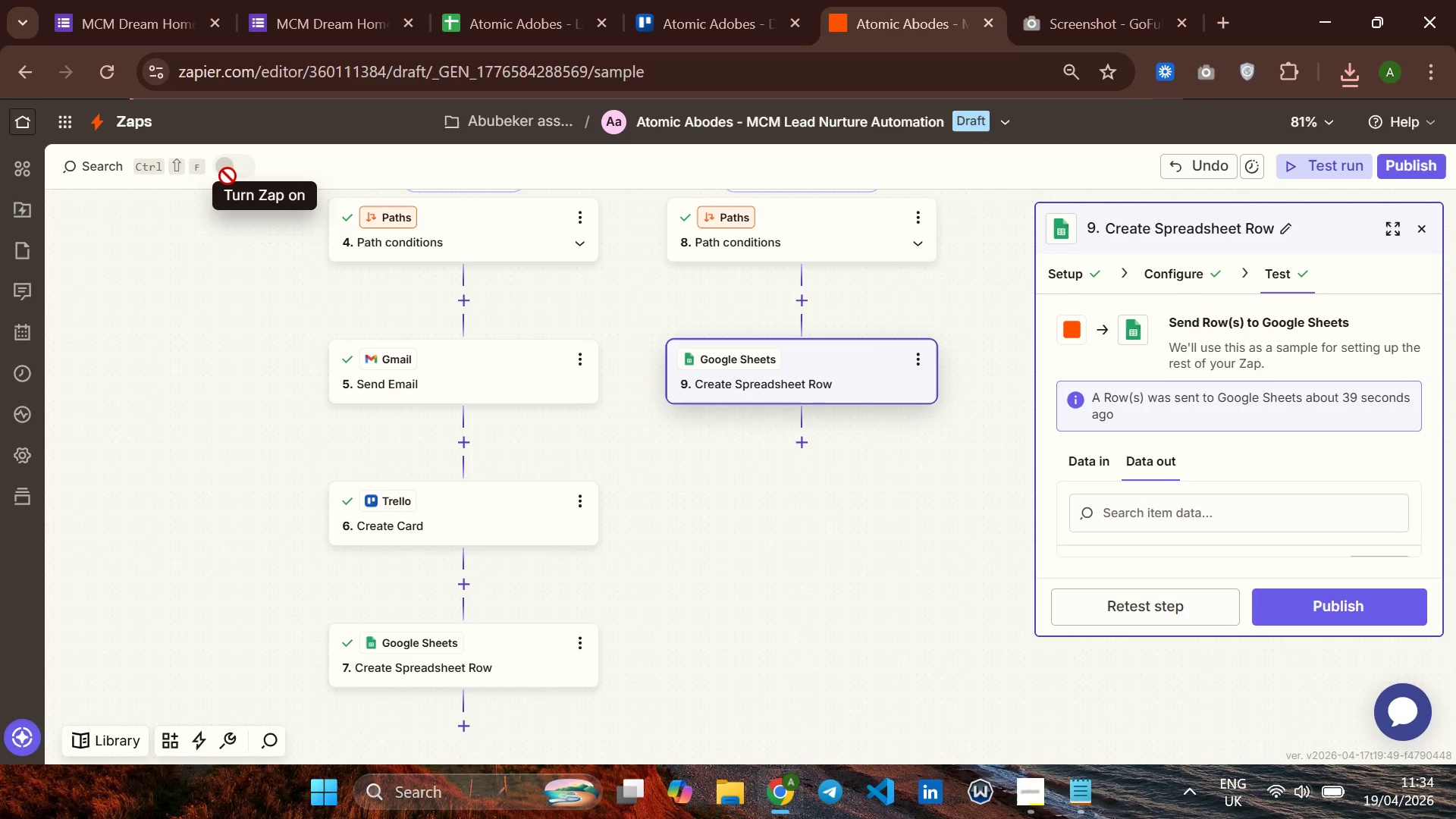 
double_click([228, 176])
 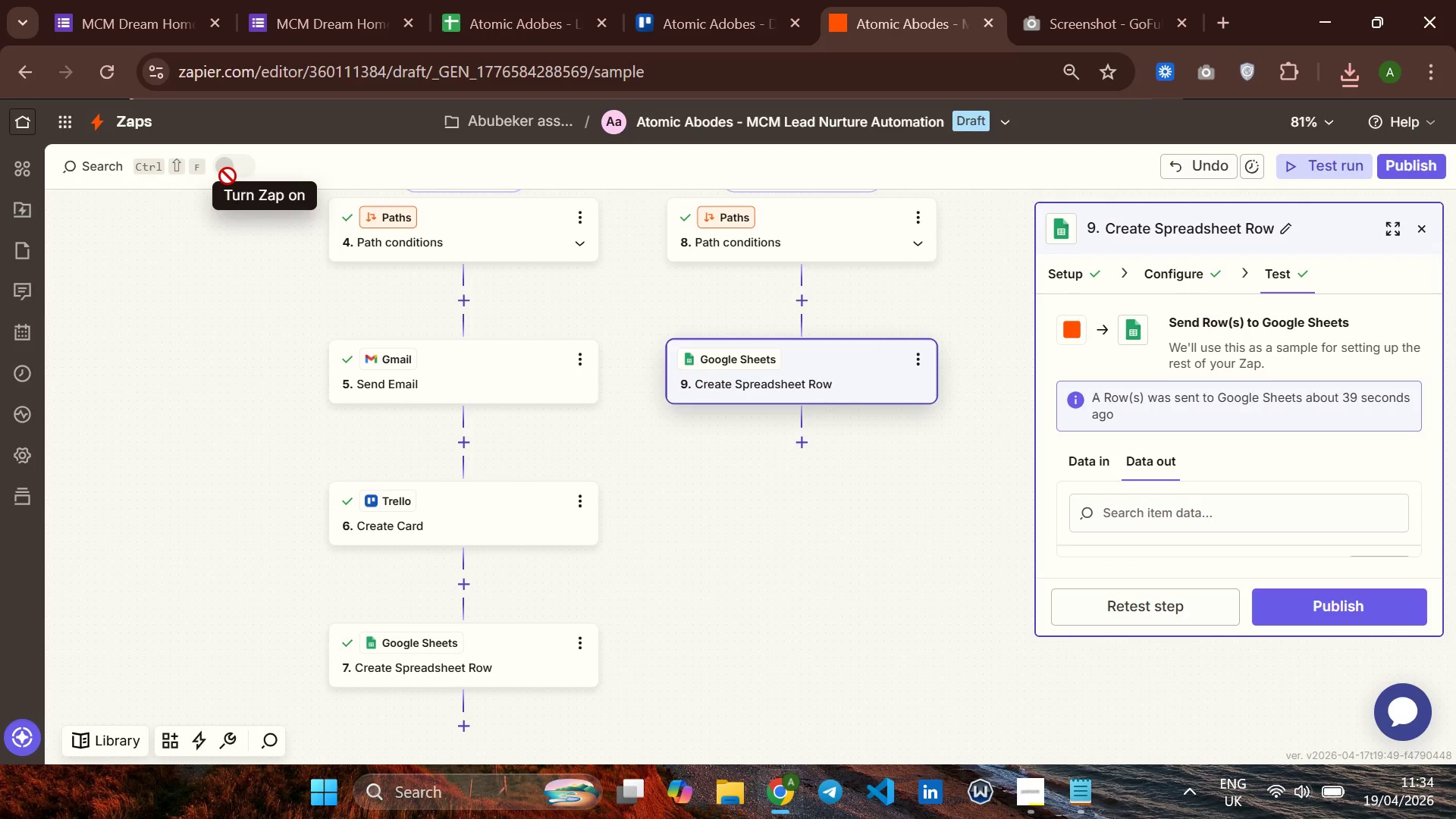 
triple_click([228, 176])
 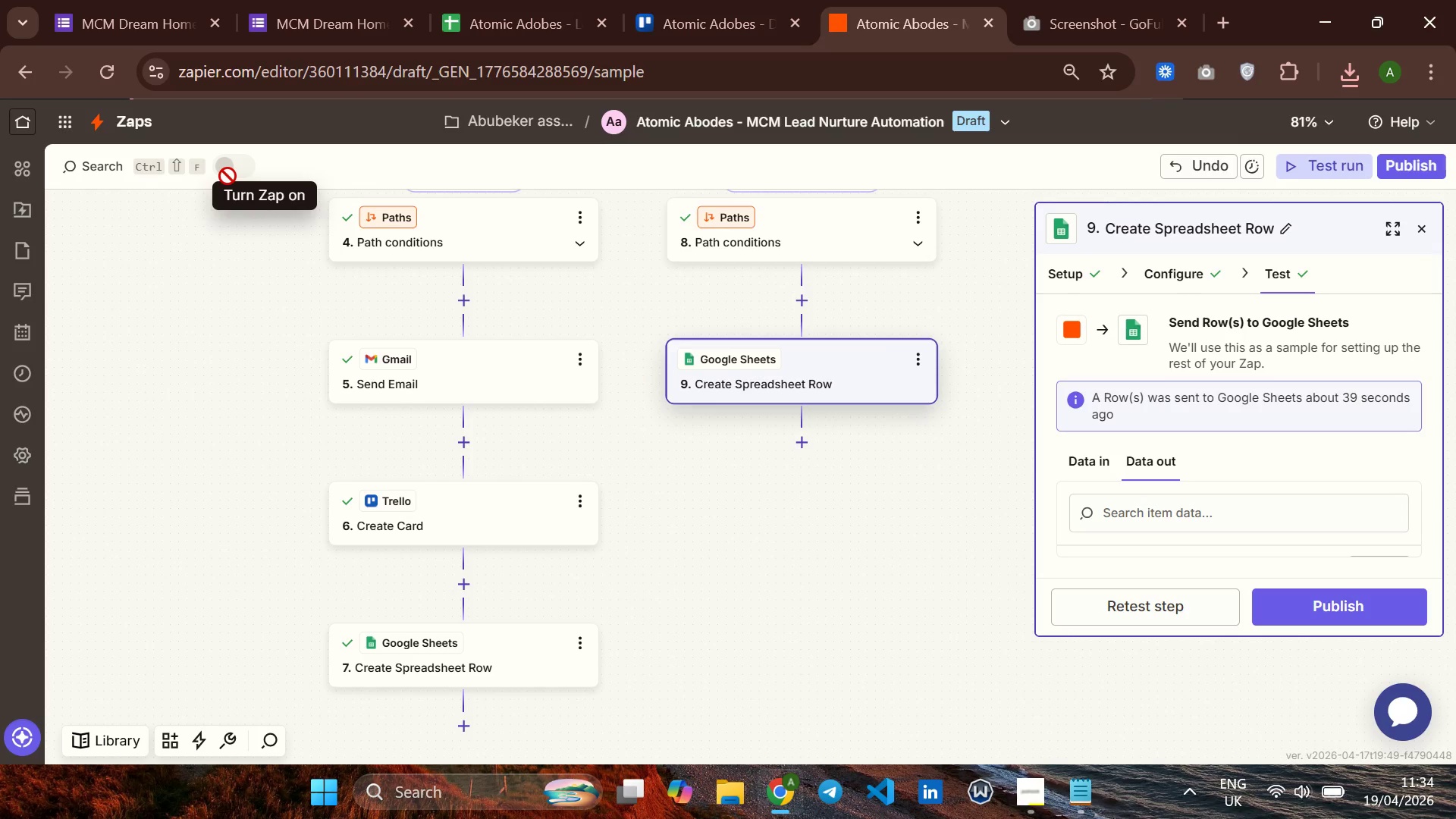 
triple_click([228, 176])
 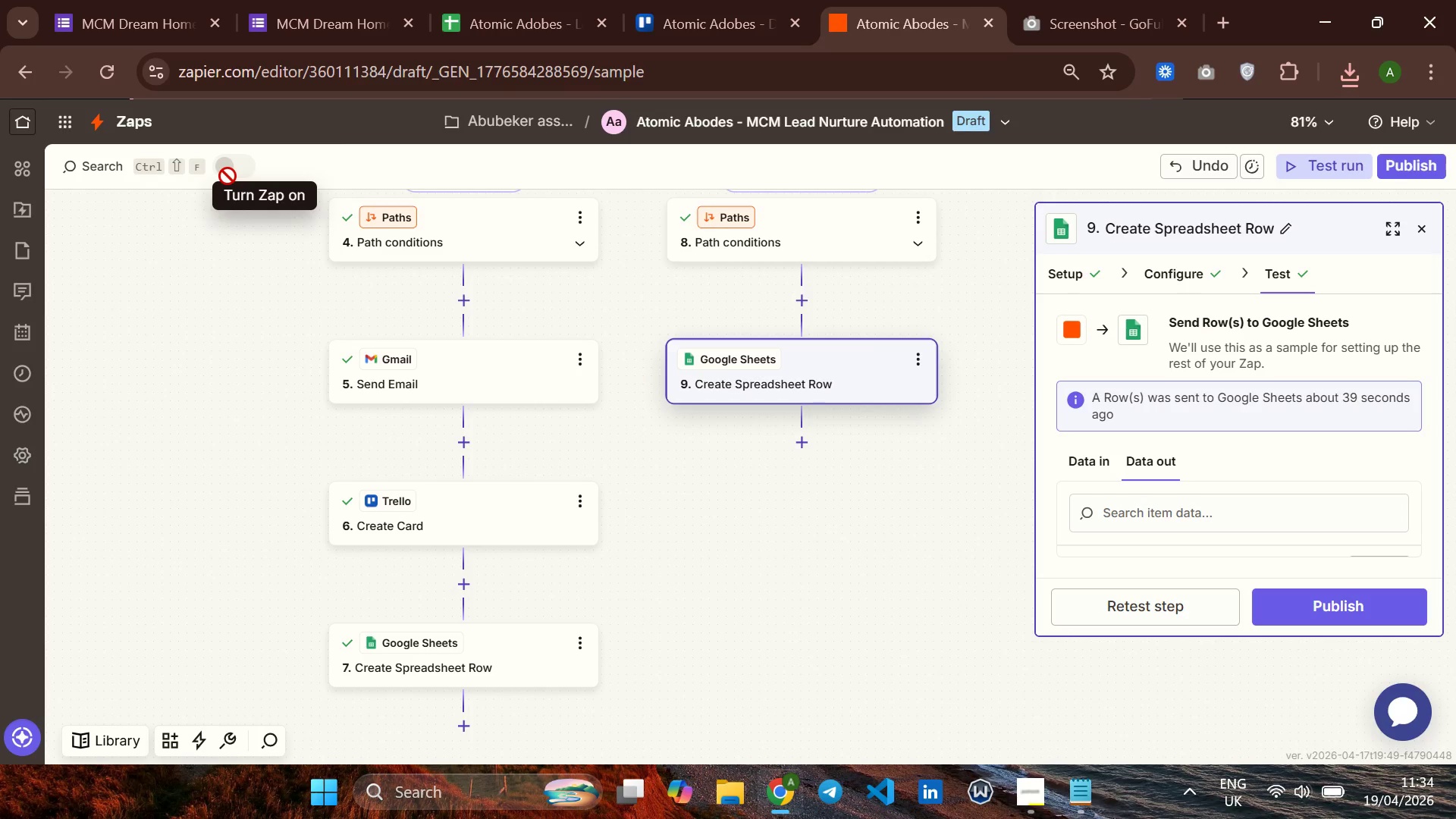 
triple_click([228, 176])
 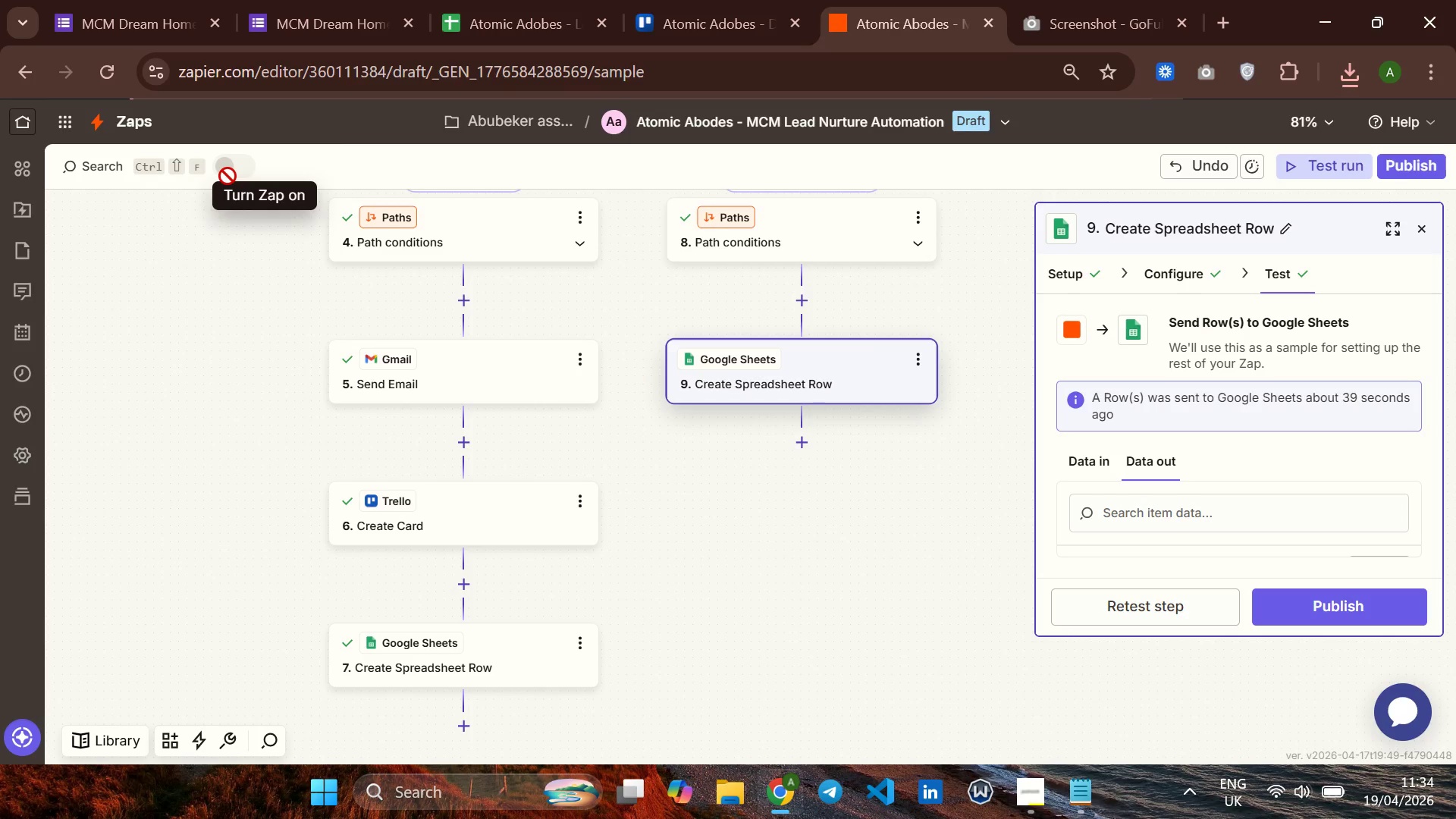 
triple_click([228, 176])
 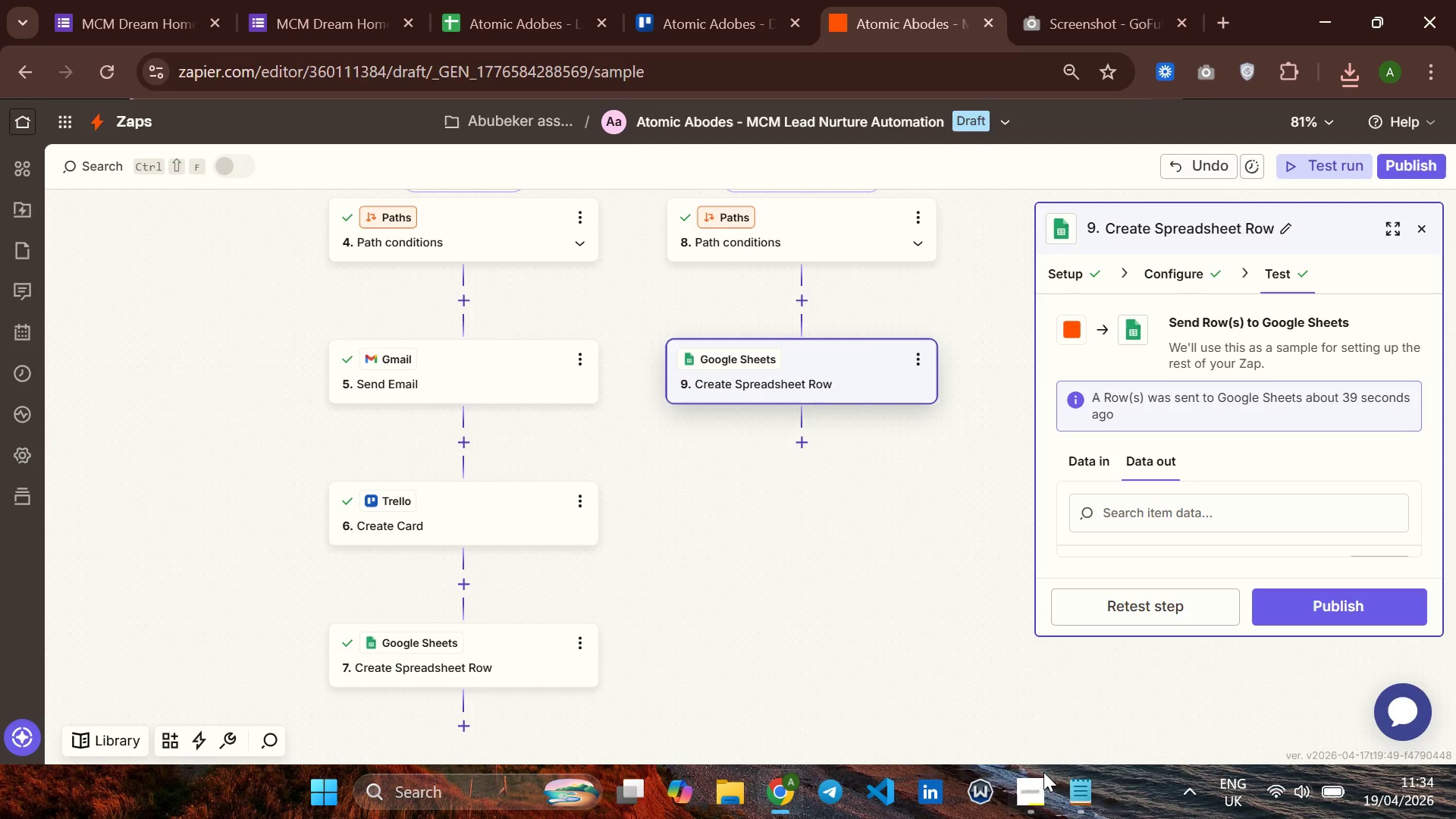 
left_click([1039, 788])
 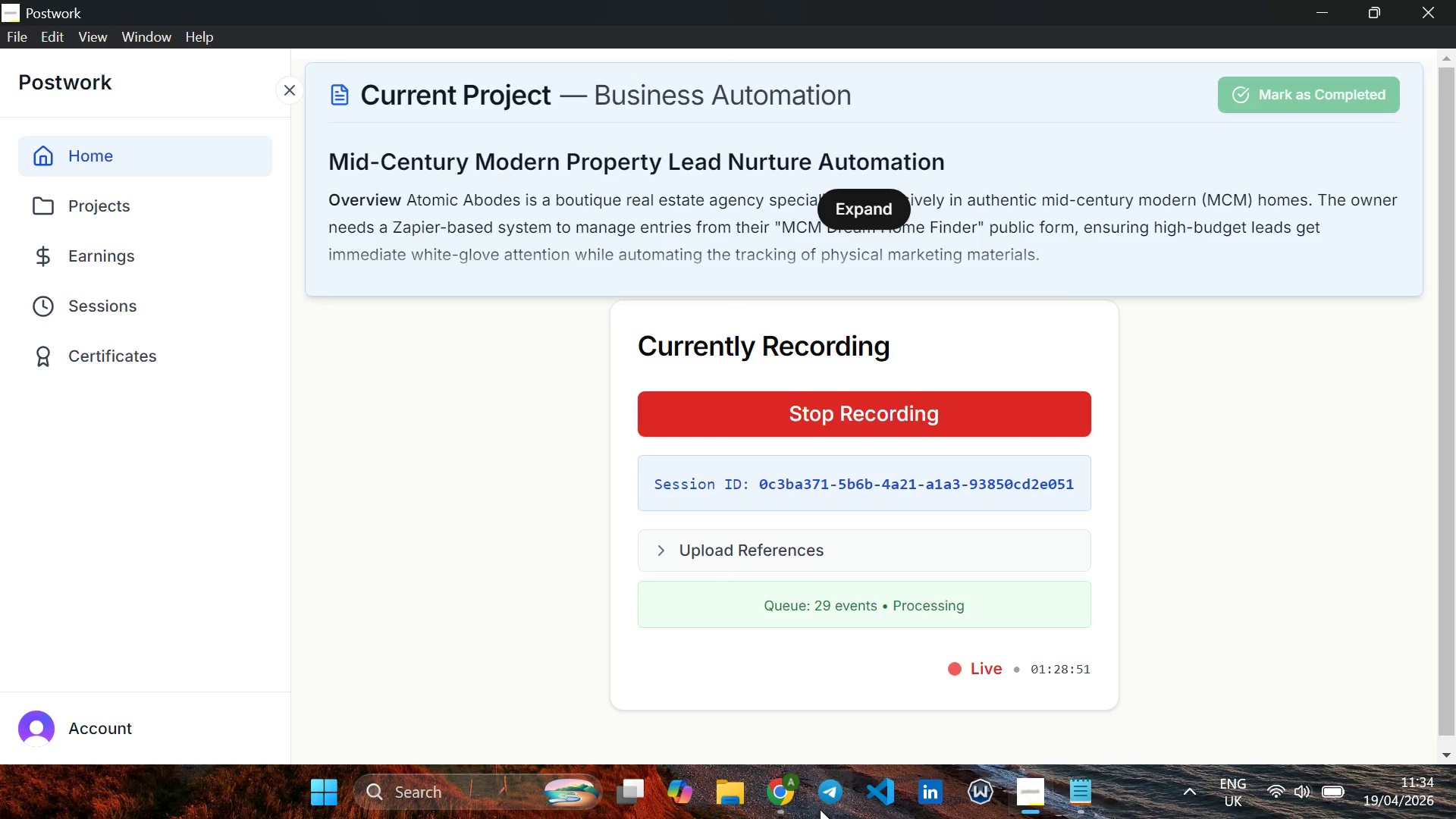 
left_click([795, 800])
 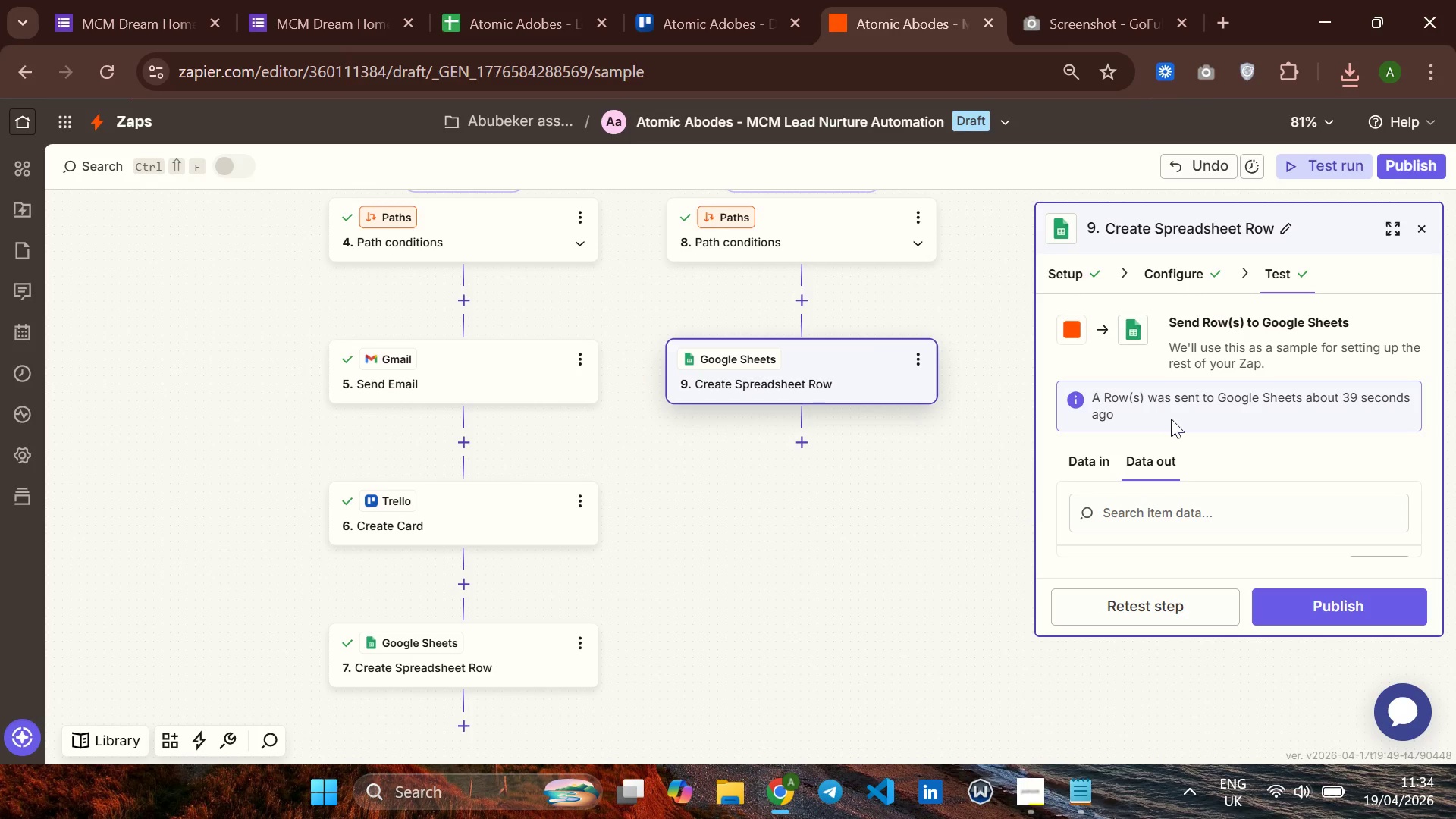 
wait(5.41)
 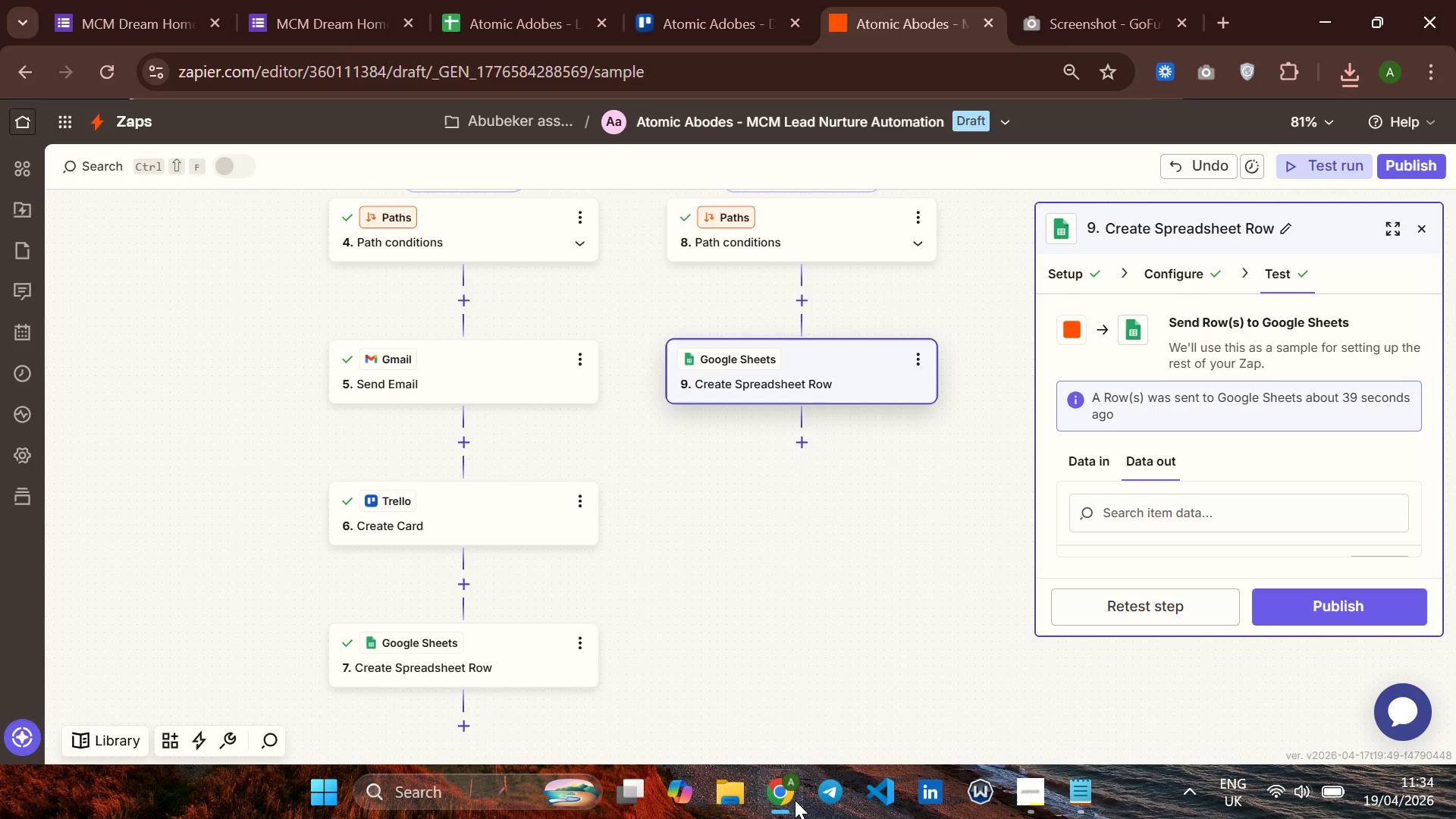 
left_click([1411, 170])
 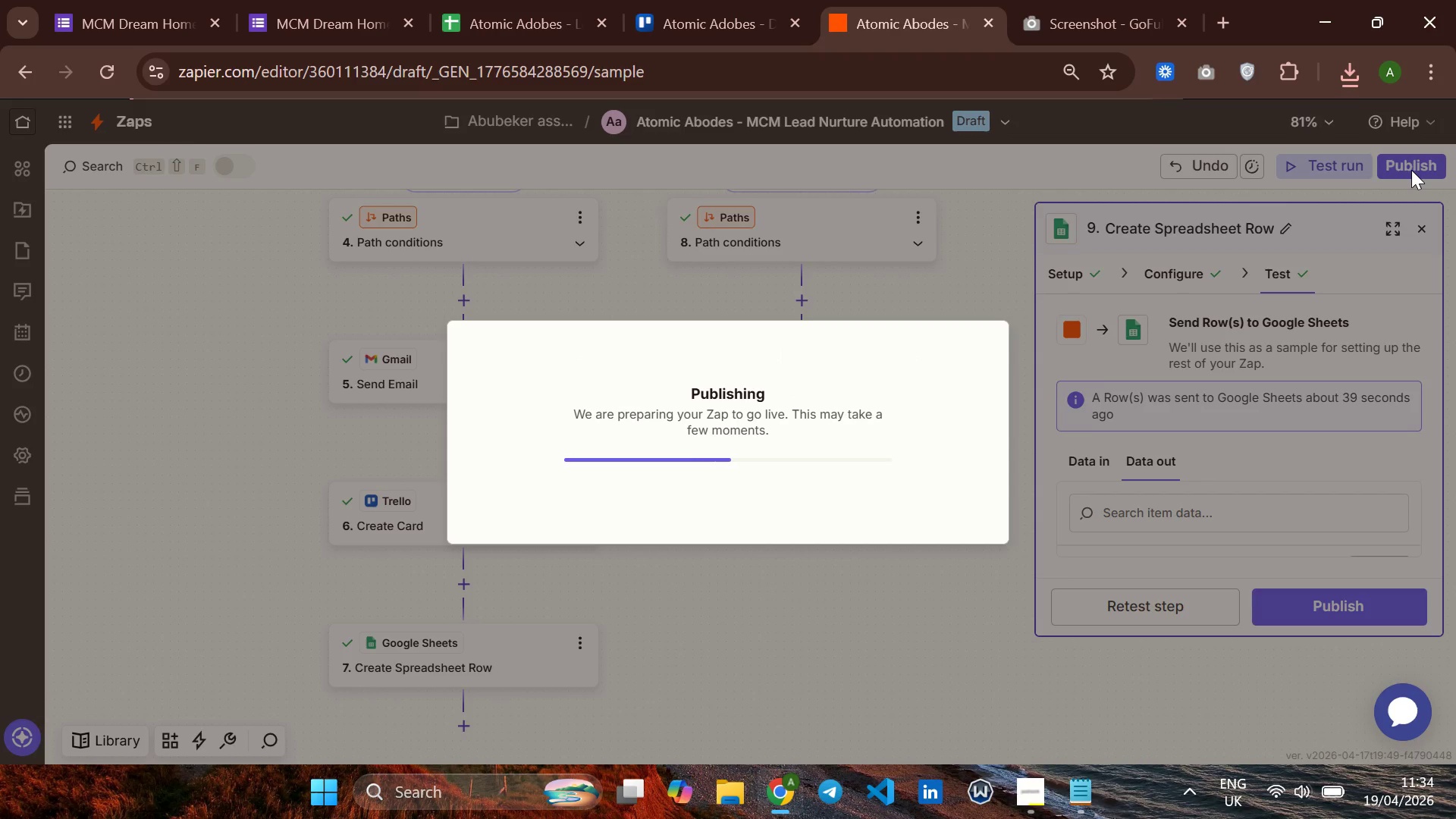 